 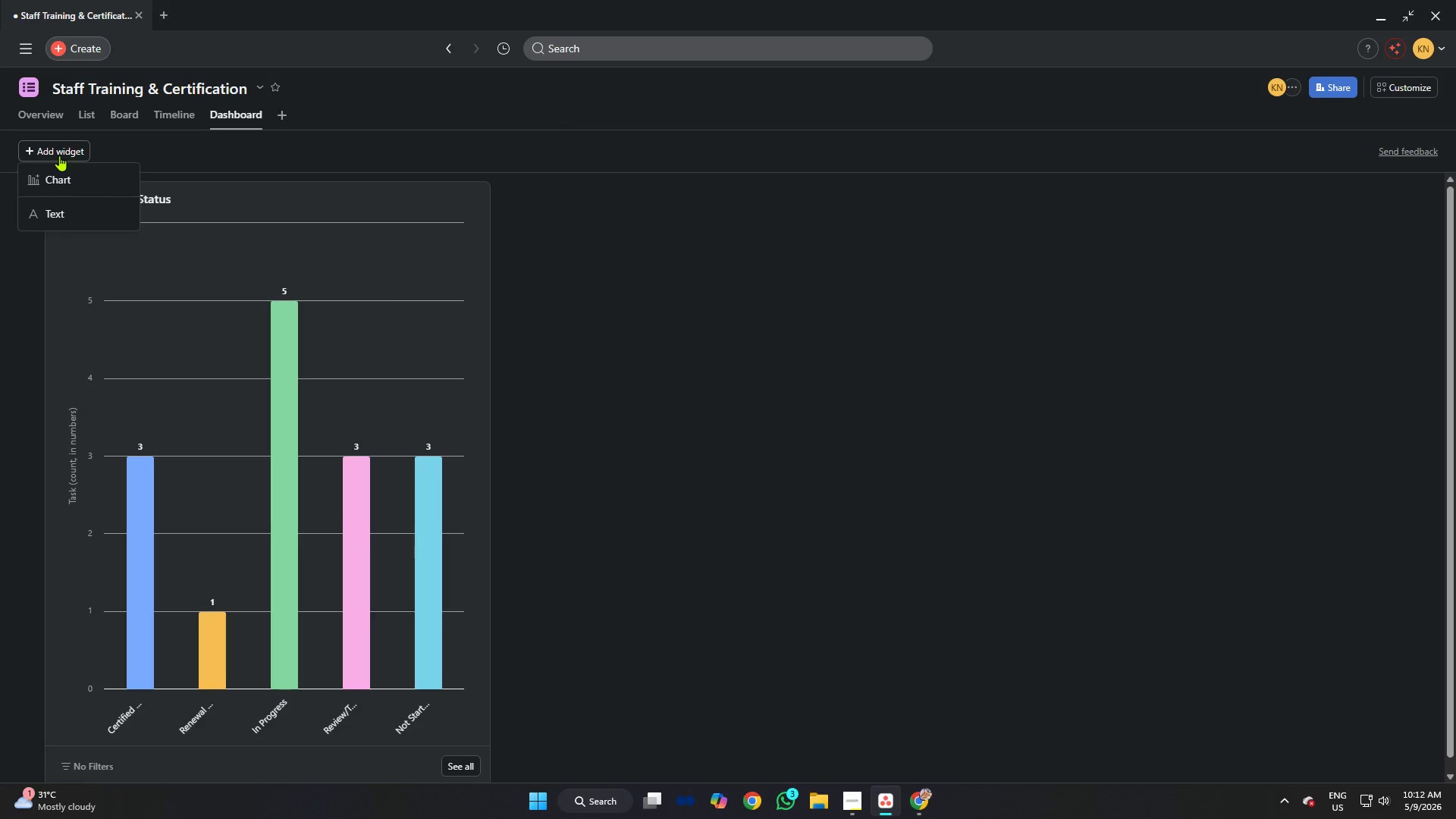 
left_click([72, 184])
 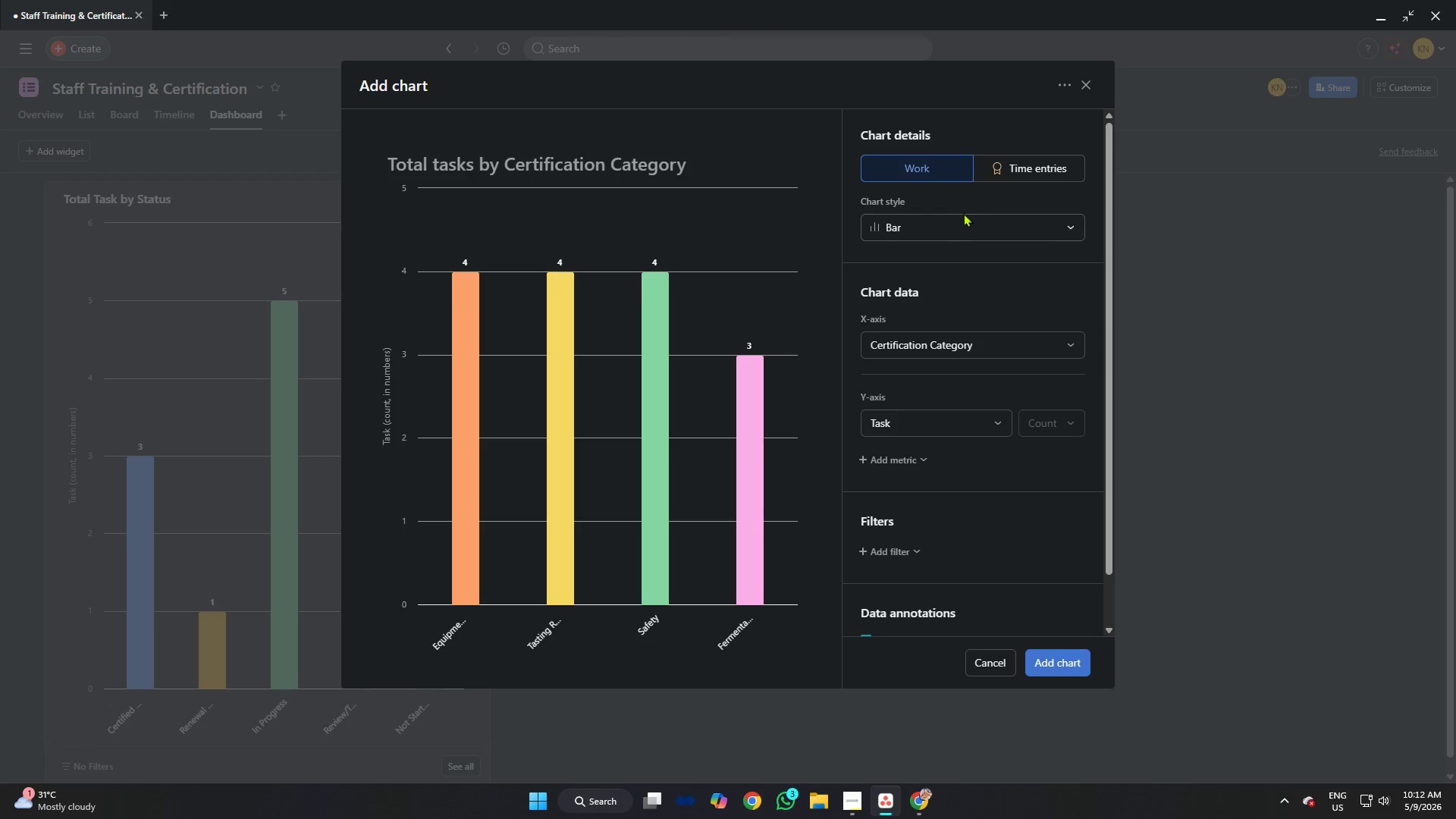 
left_click([955, 221])
 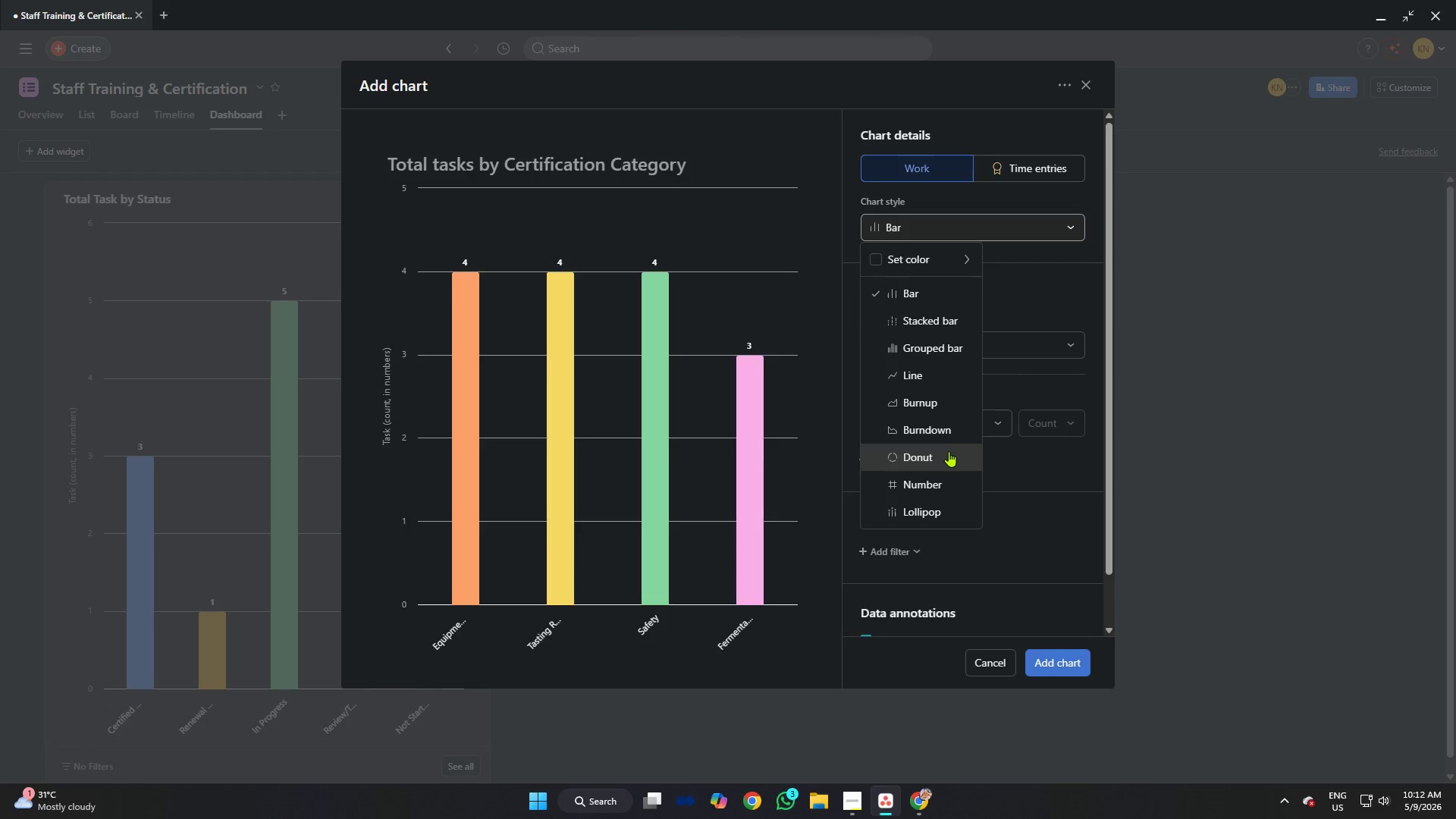 
left_click([949, 452])
 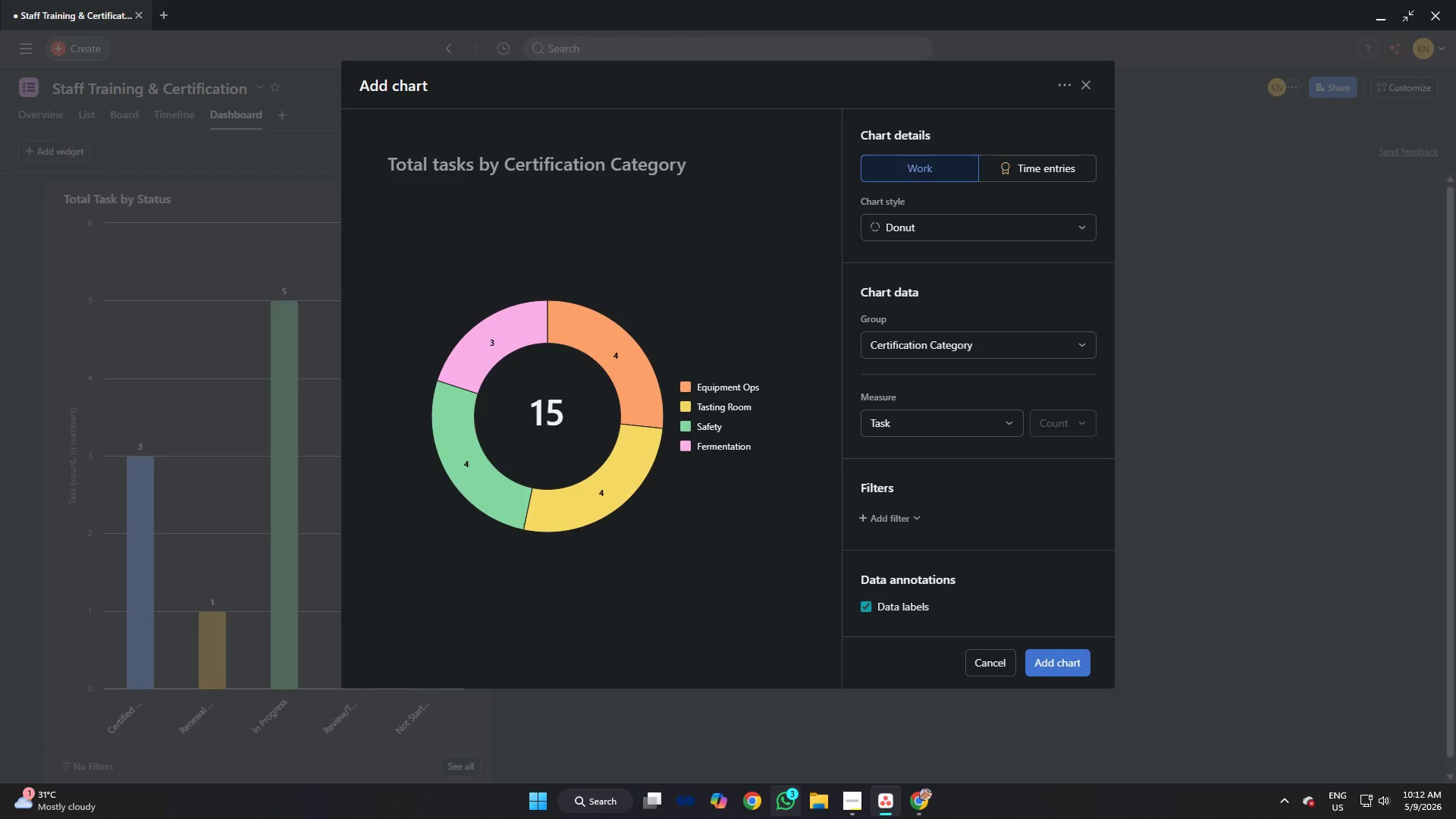 
left_click([863, 795])
 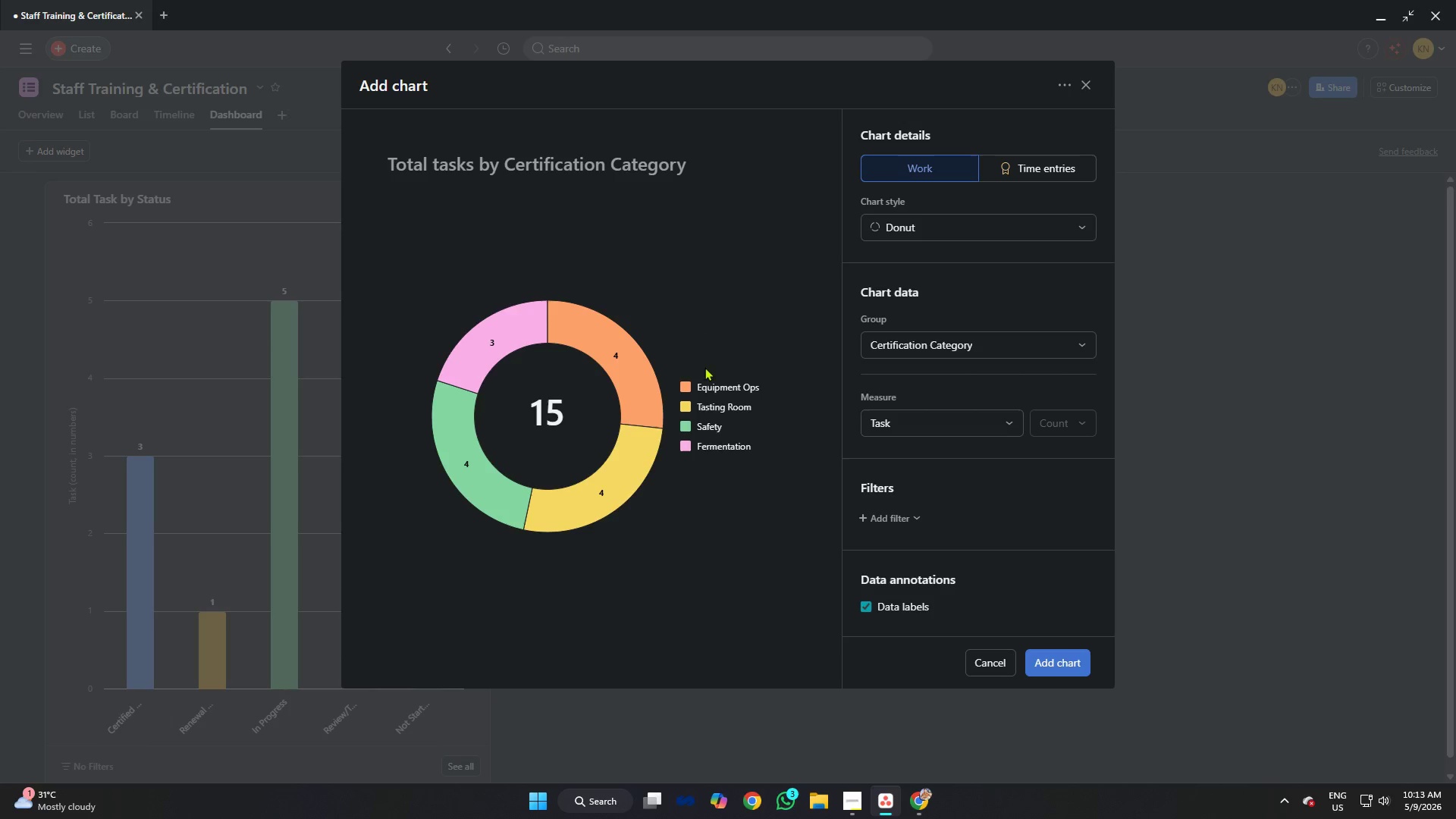 
wait(7.72)
 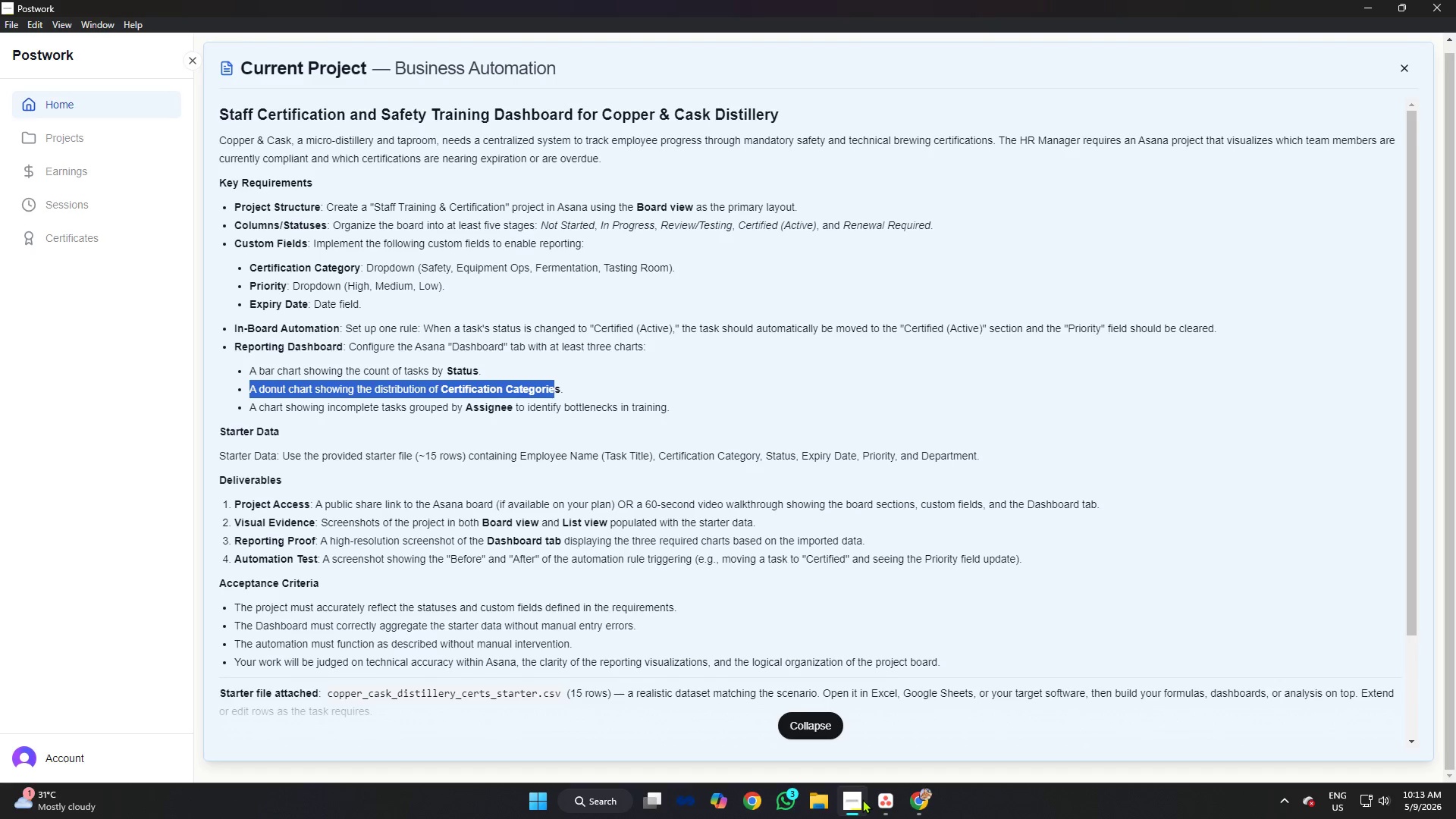 
left_click([942, 228])
 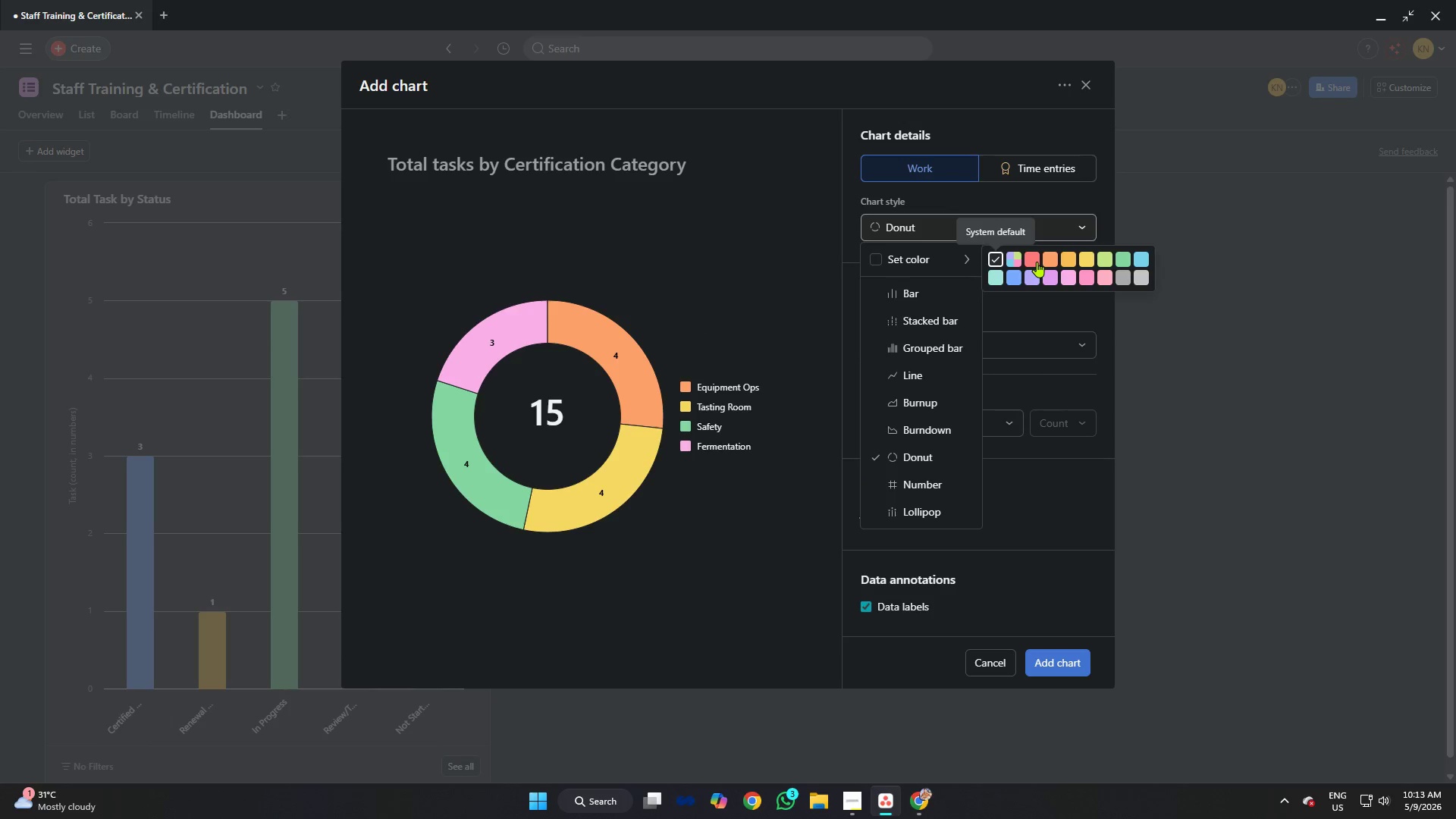 
left_click([1037, 261])
 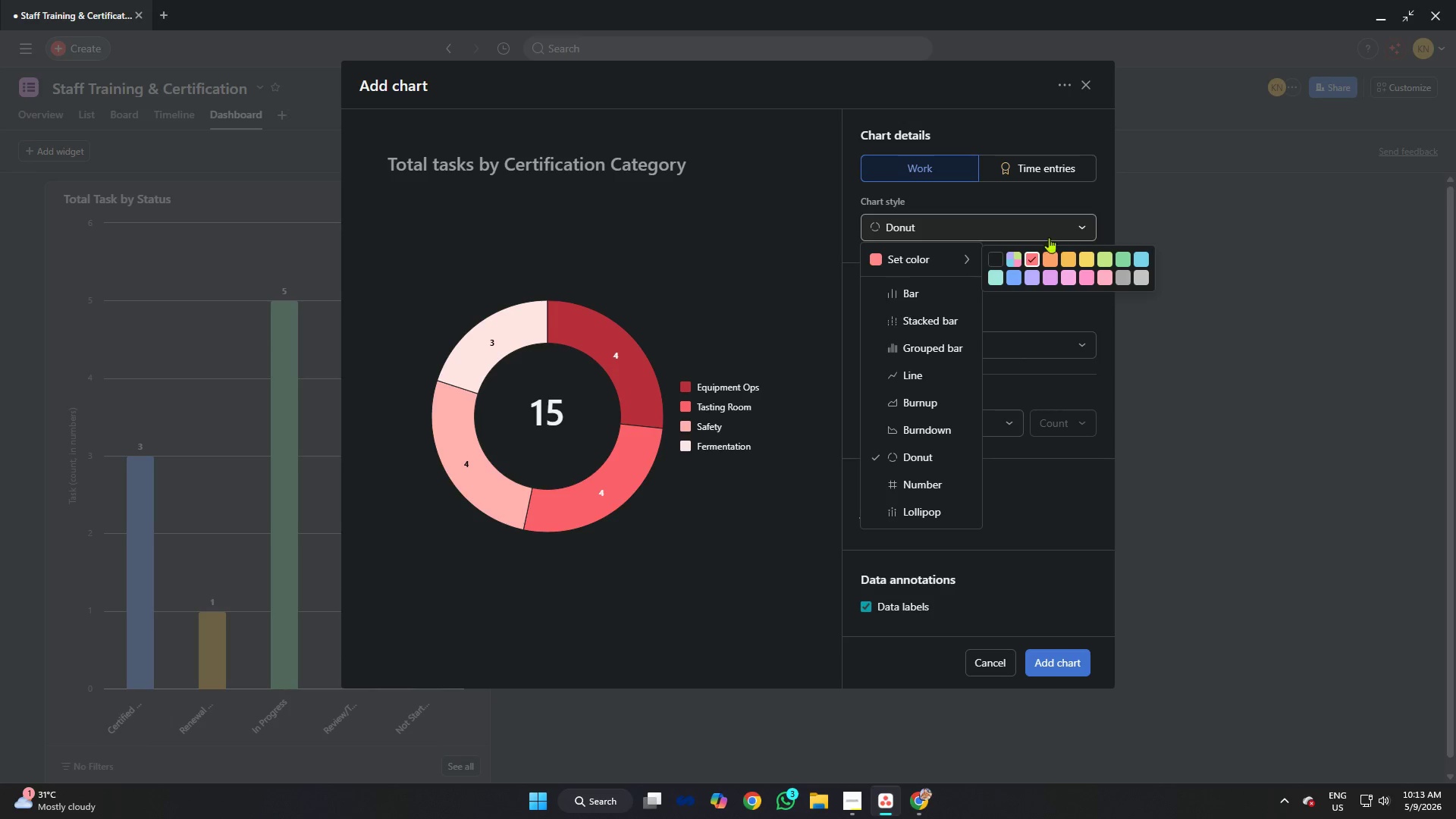 
left_click([1053, 256])
 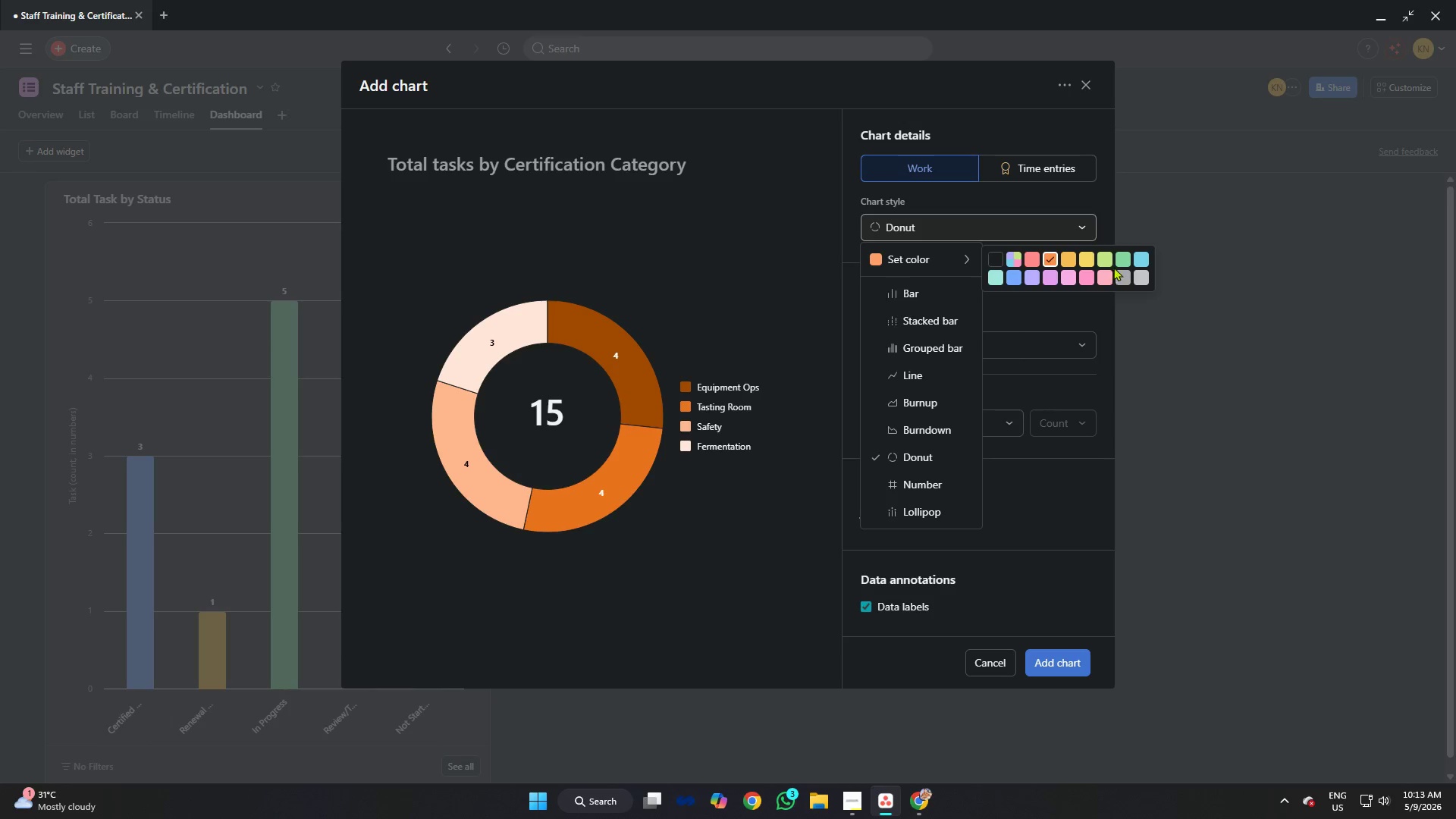 
left_click([1087, 253])
 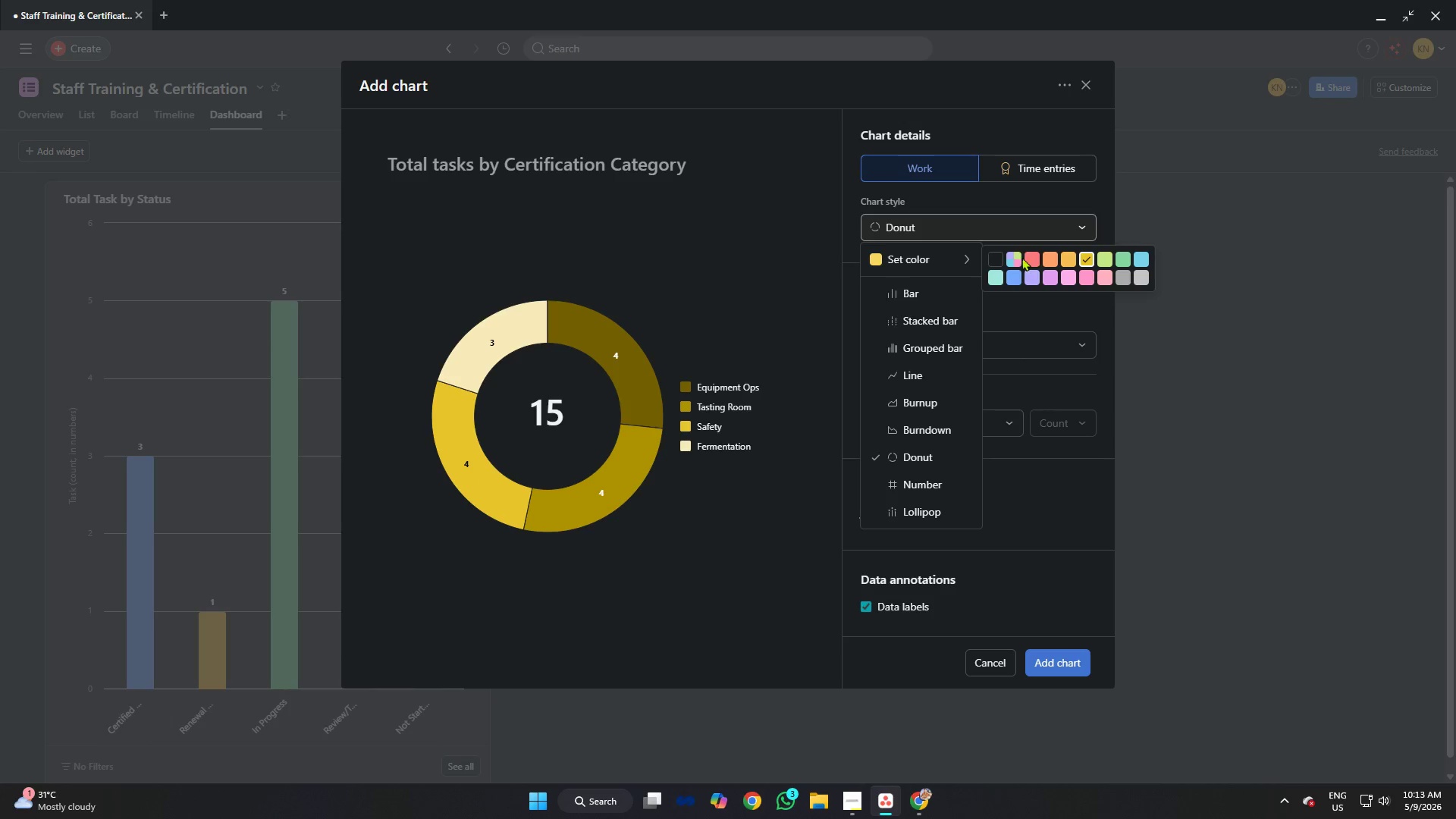 
left_click([1018, 256])
 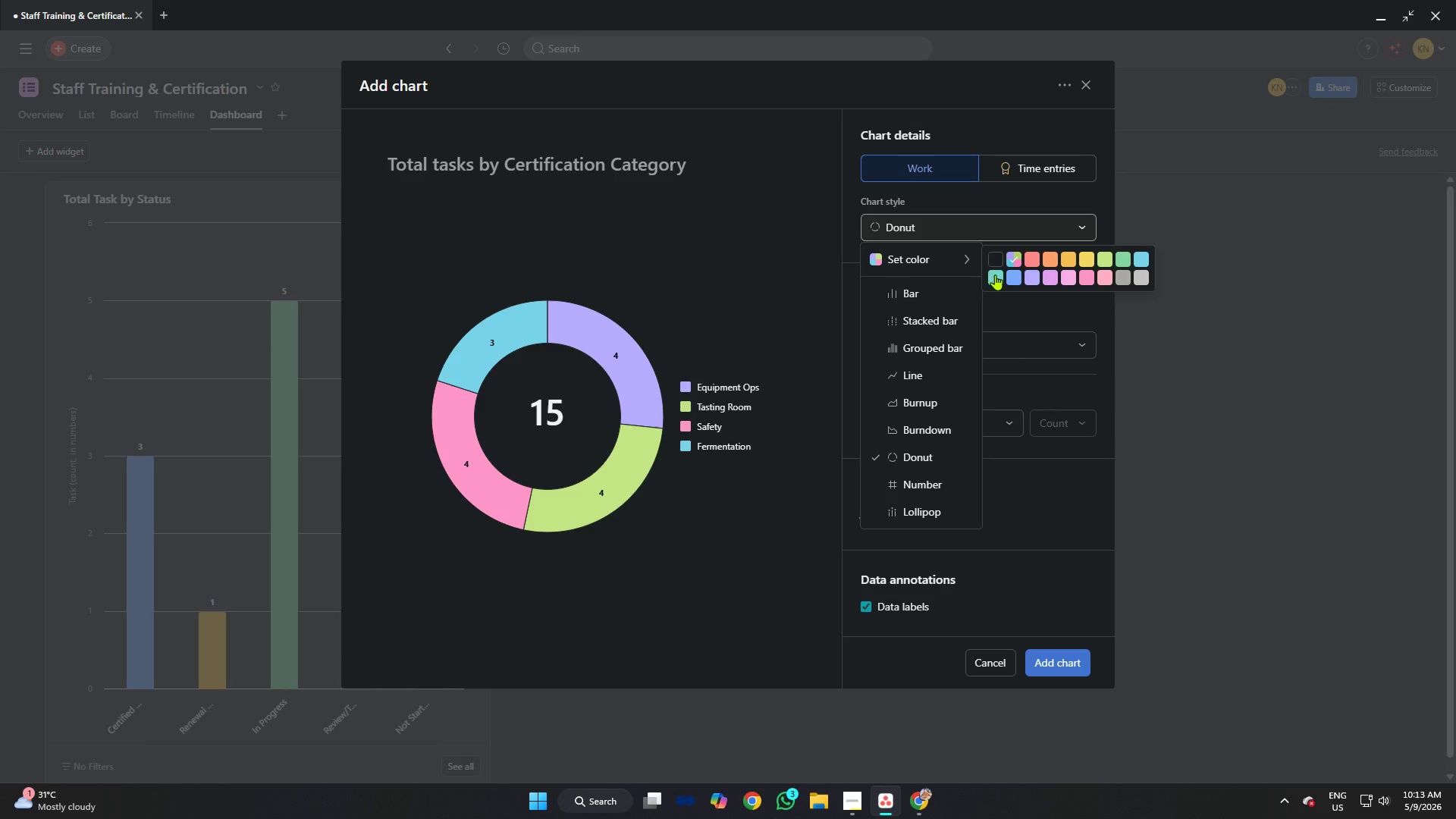 
left_click([996, 275])
 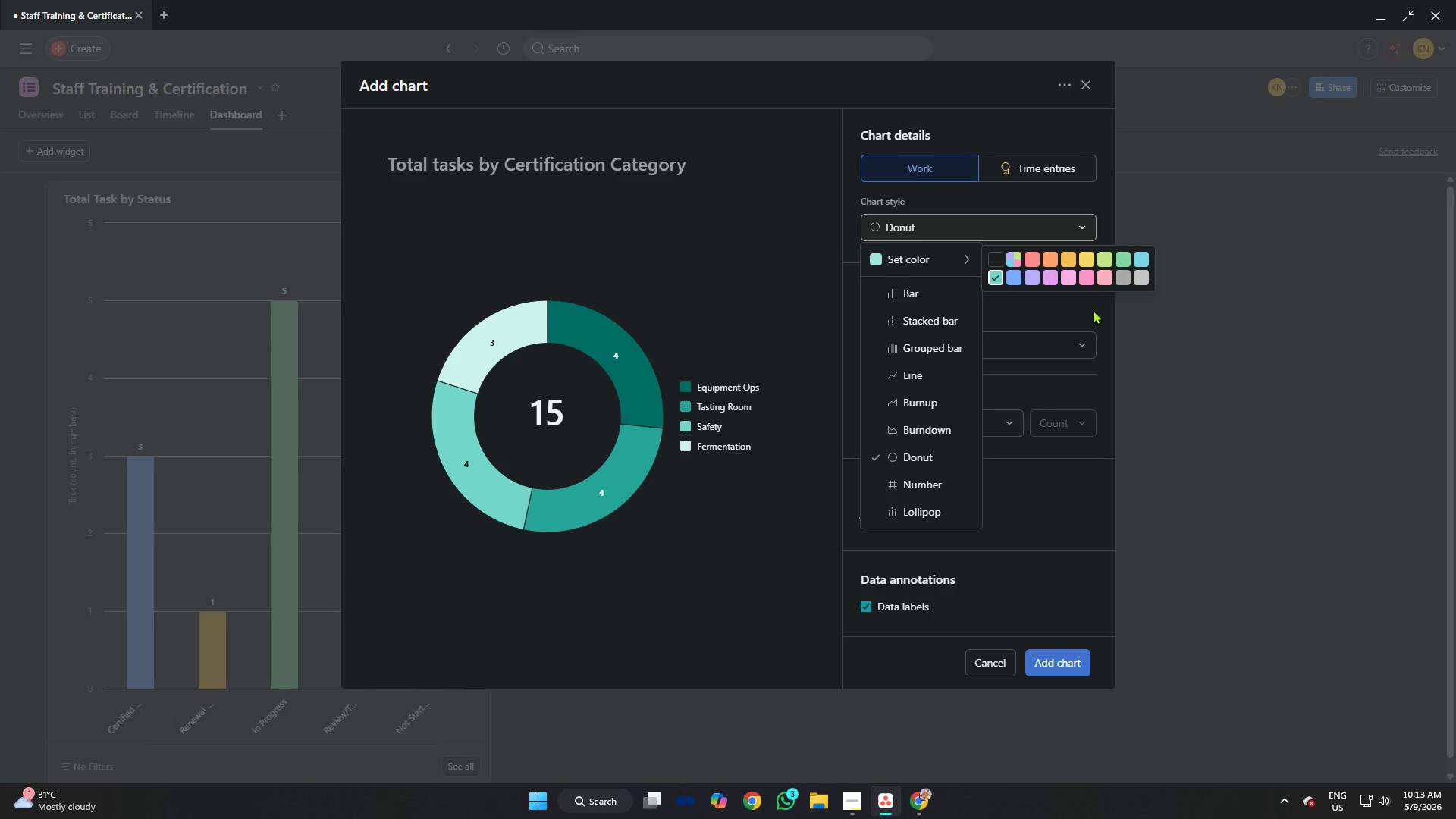 
left_click([1050, 278])
 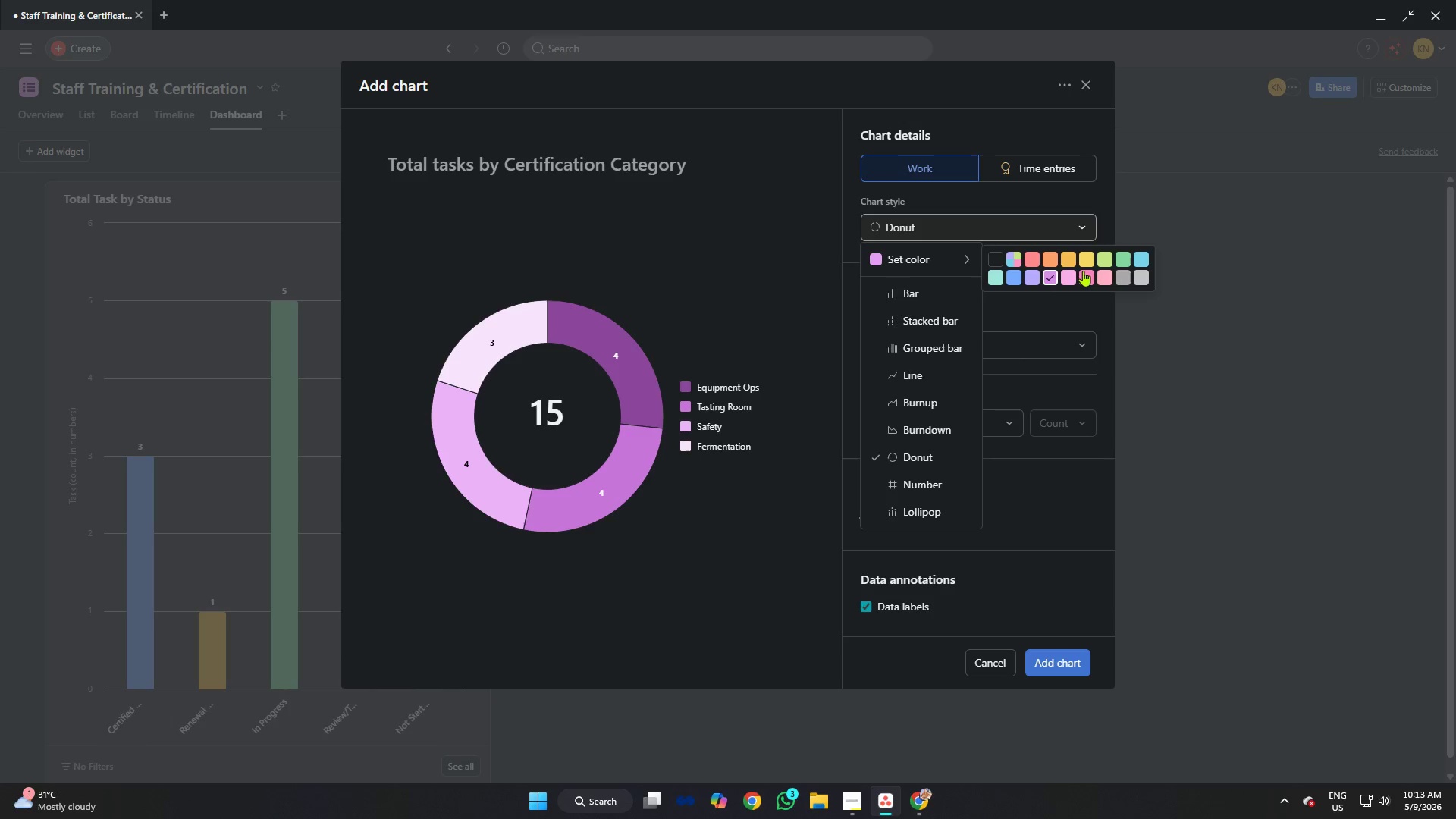 
left_click([1086, 271])
 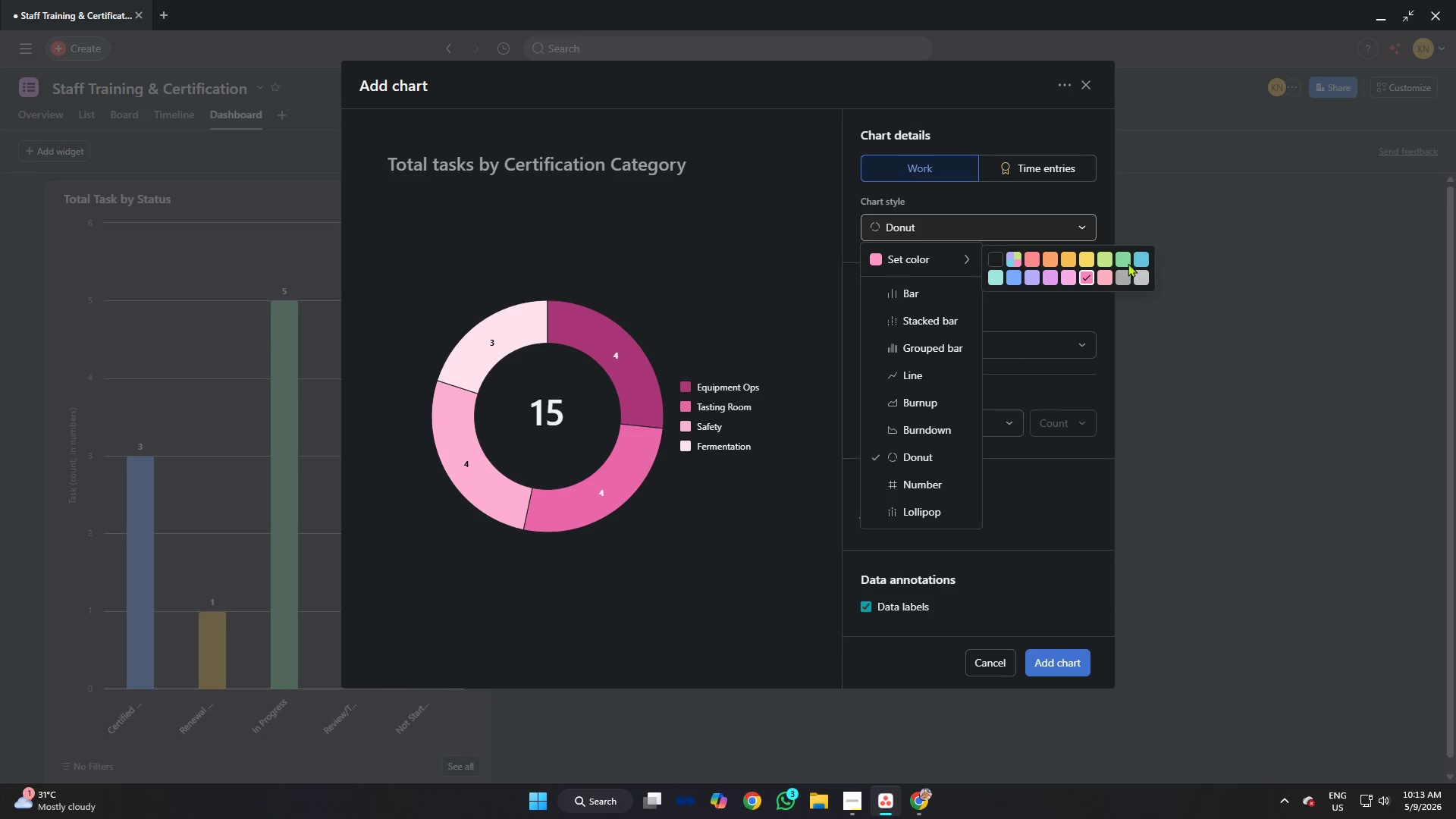 
left_click([1010, 260])
 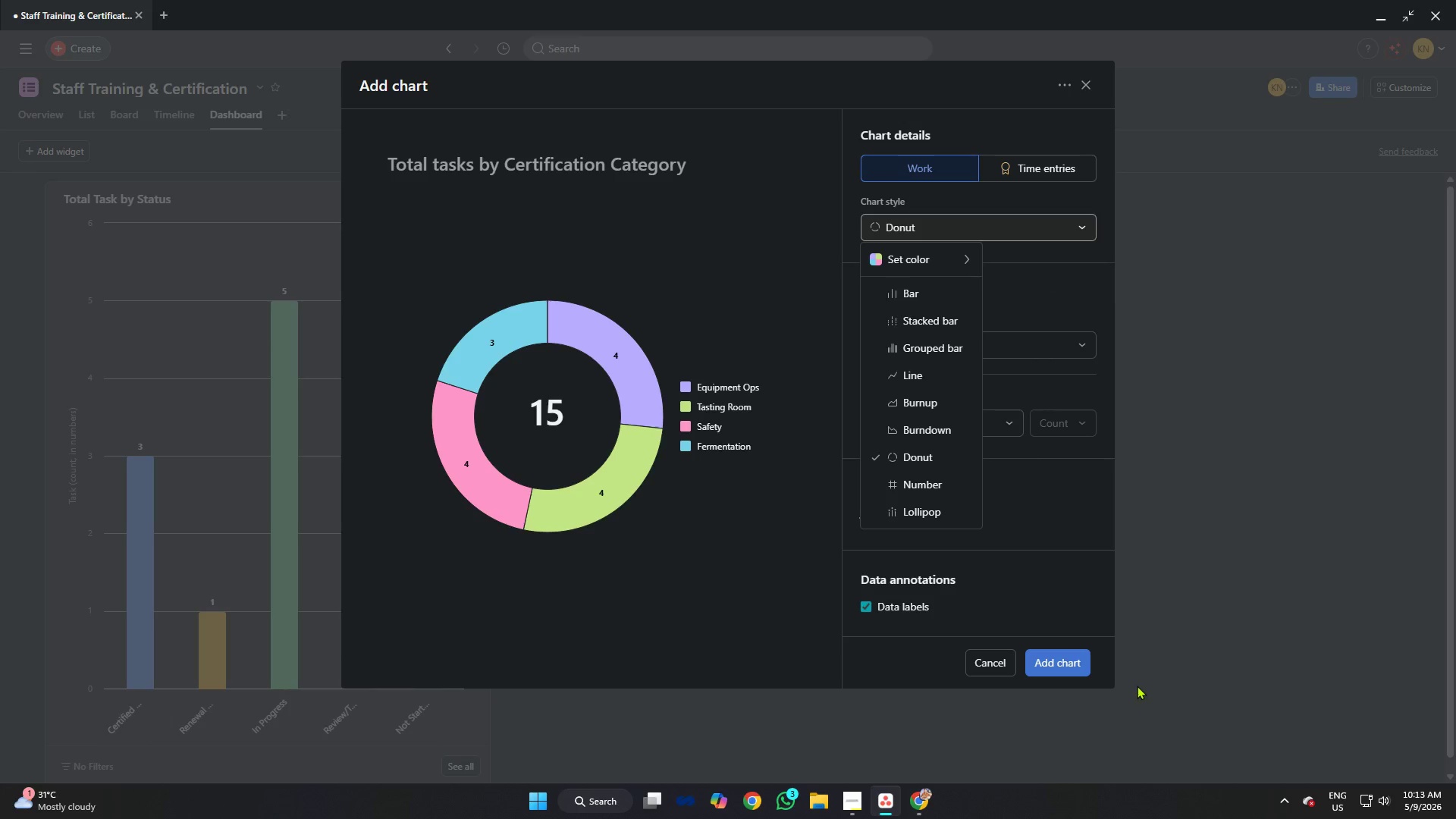 
left_click([1071, 663])
 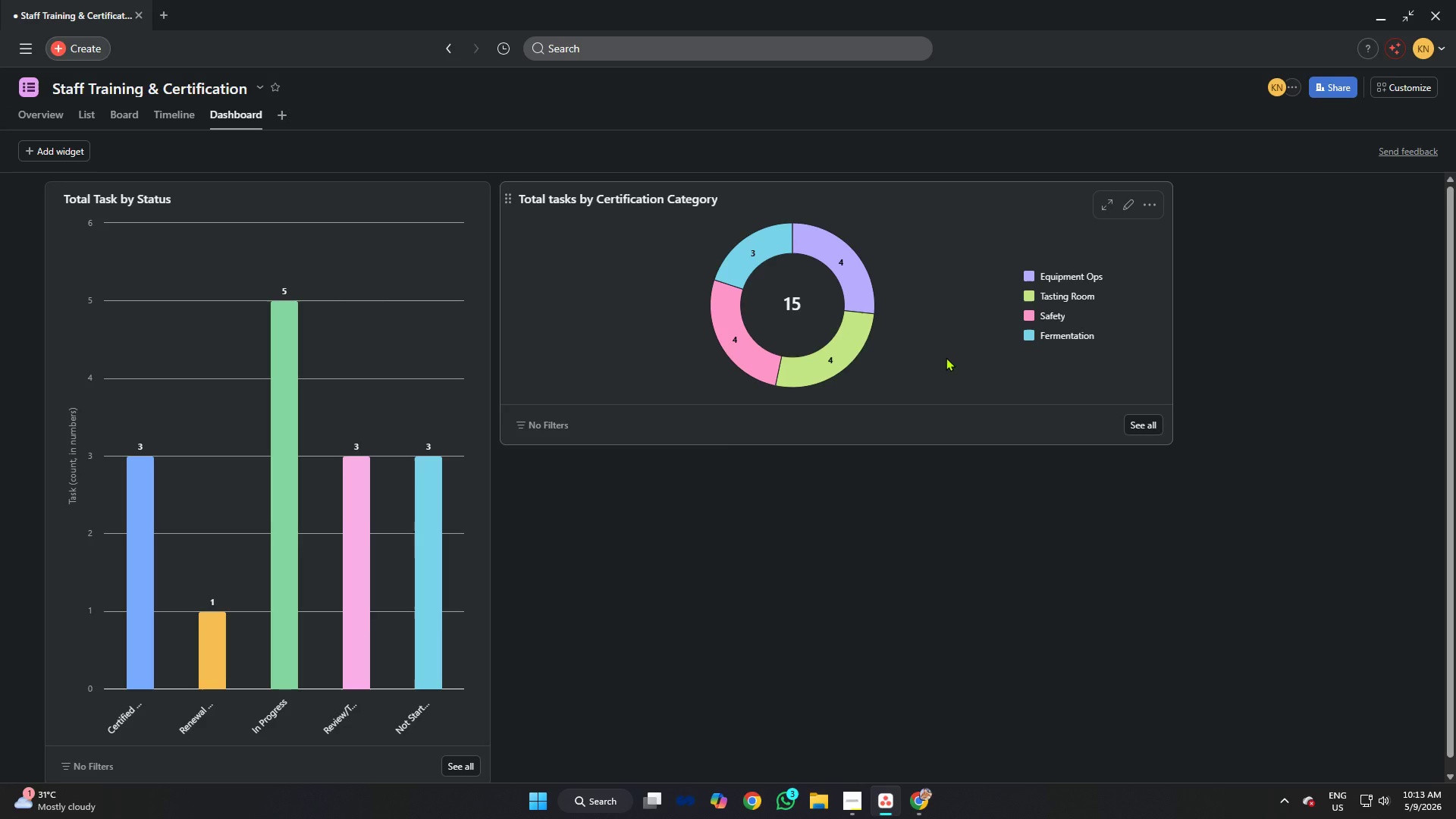 
wait(9.17)
 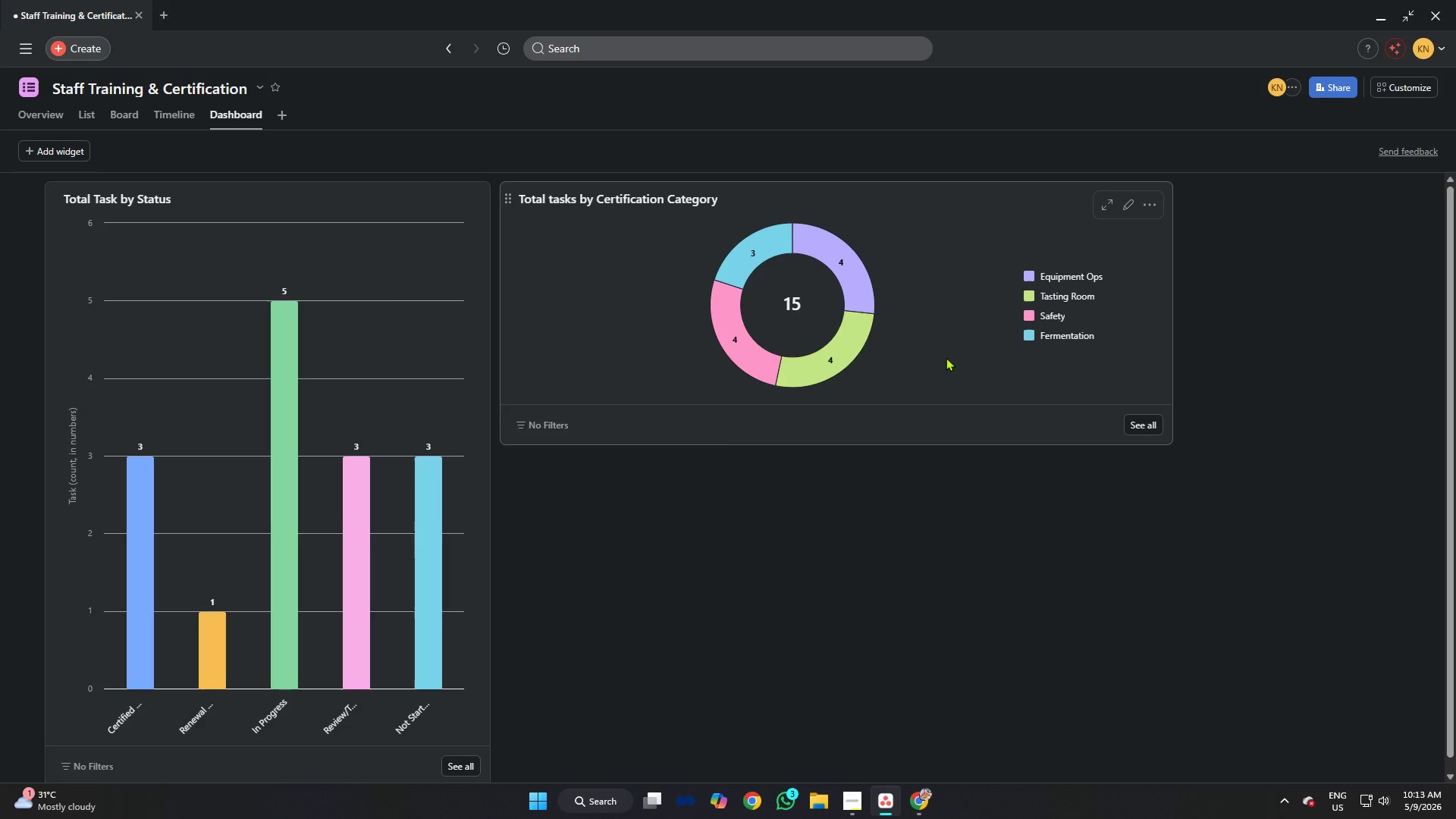 
left_click_drag(start_coordinate=[1169, 289], to_coordinate=[986, 315])
 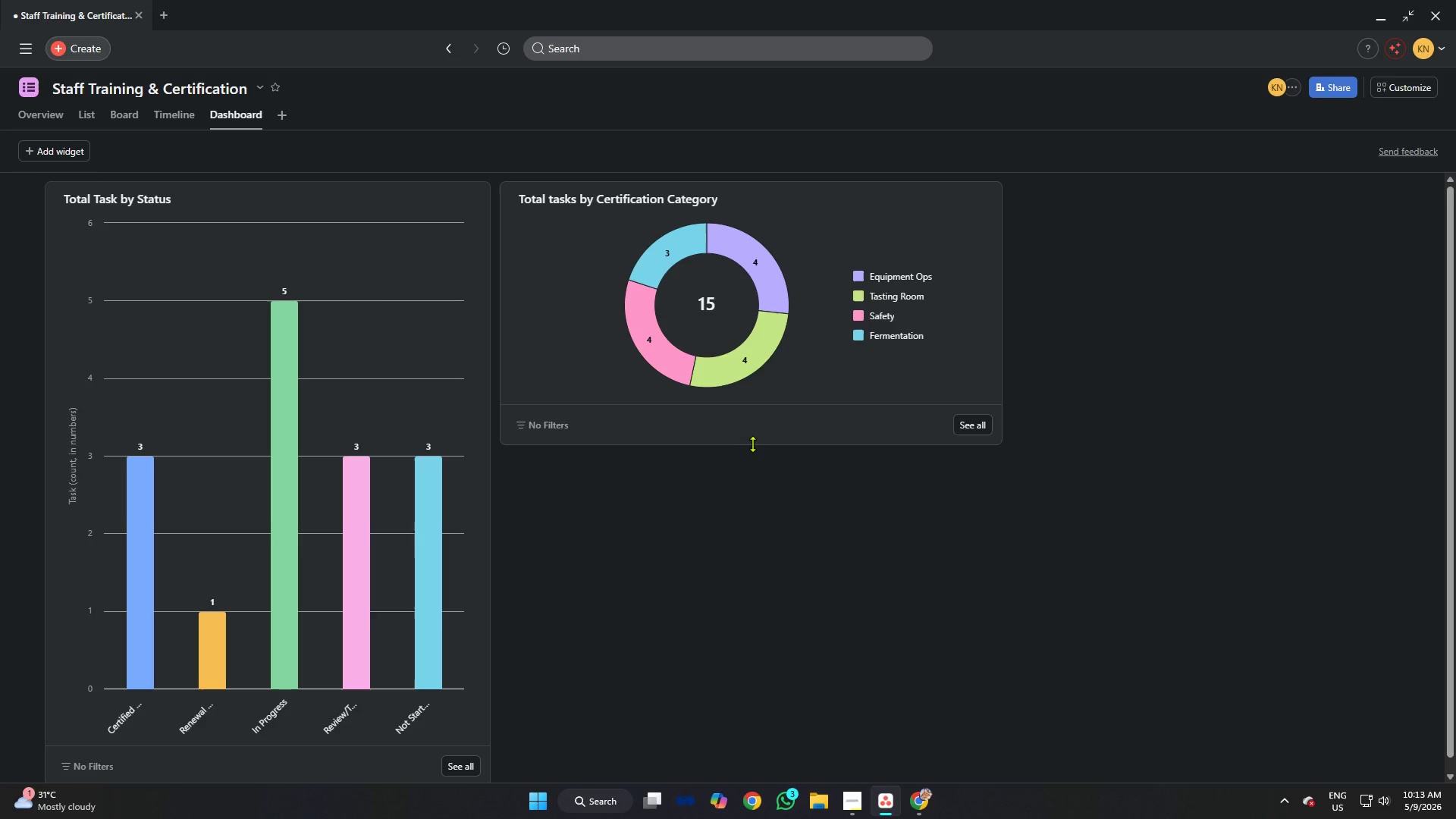 
left_click_drag(start_coordinate=[752, 444], to_coordinate=[737, 783])
 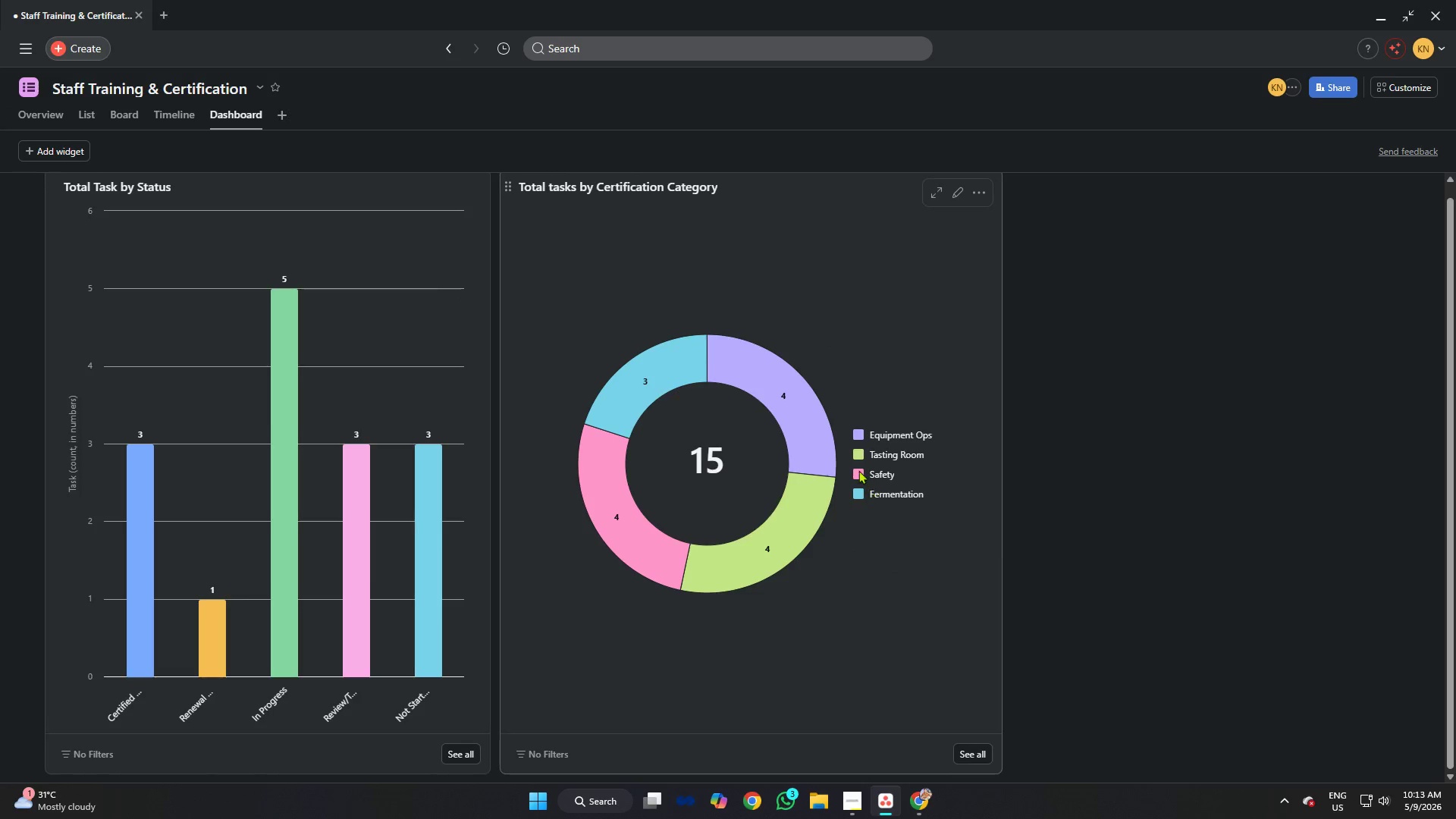 
scroll: coordinate [849, 450], scroll_direction: up, amount: 3.0
 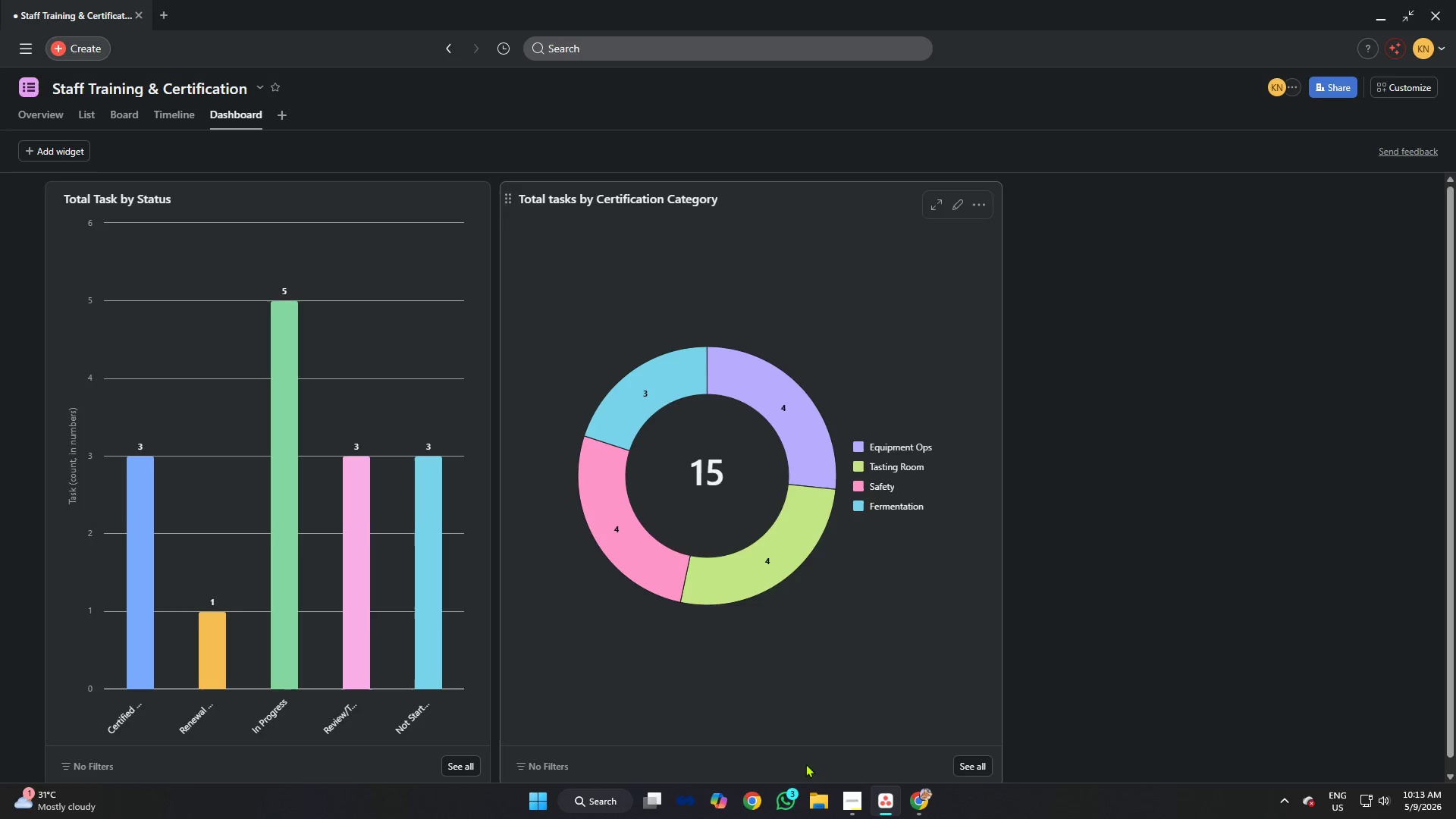 
left_click([858, 792])